 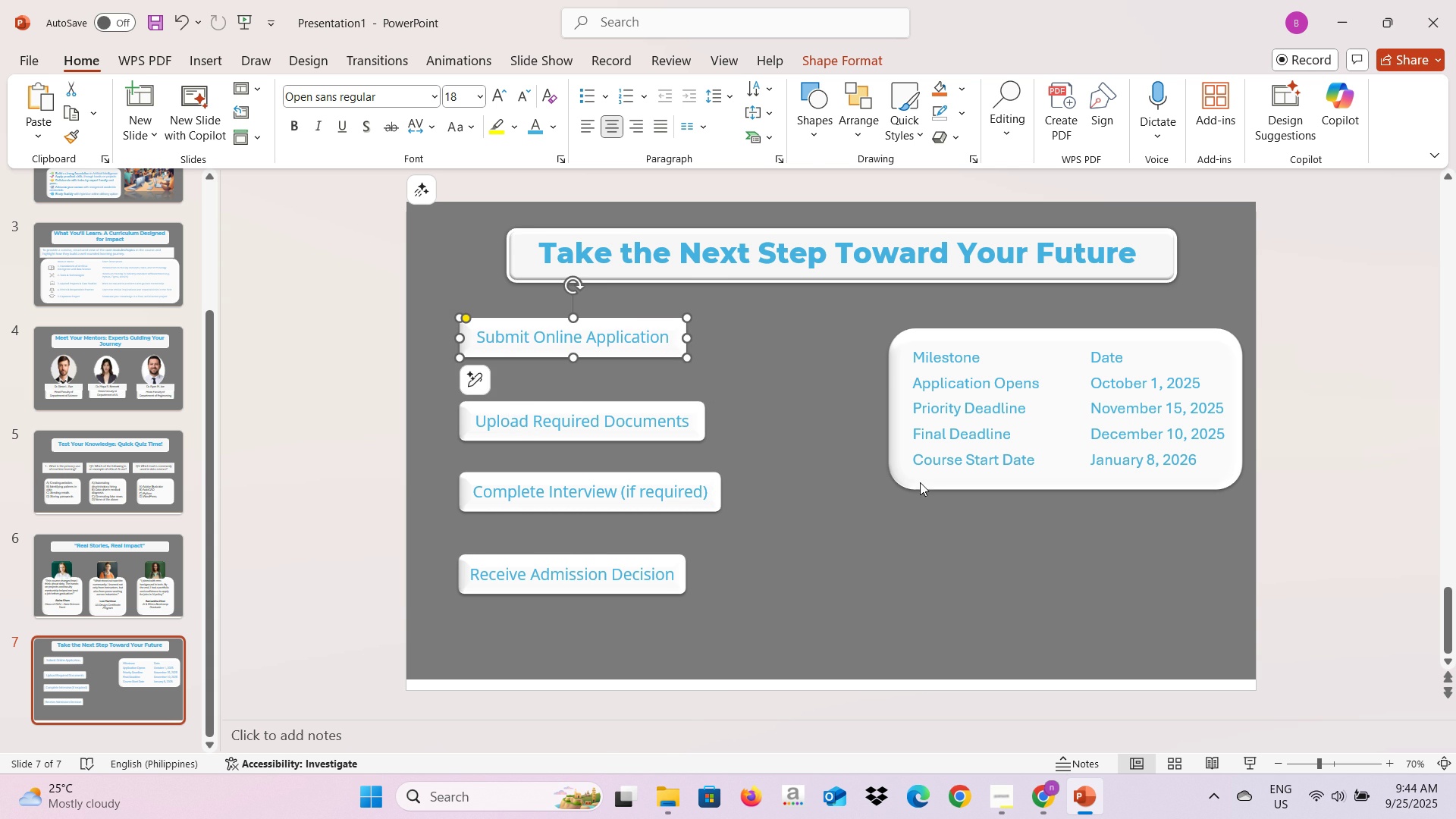 
key(Alt+Tab)
 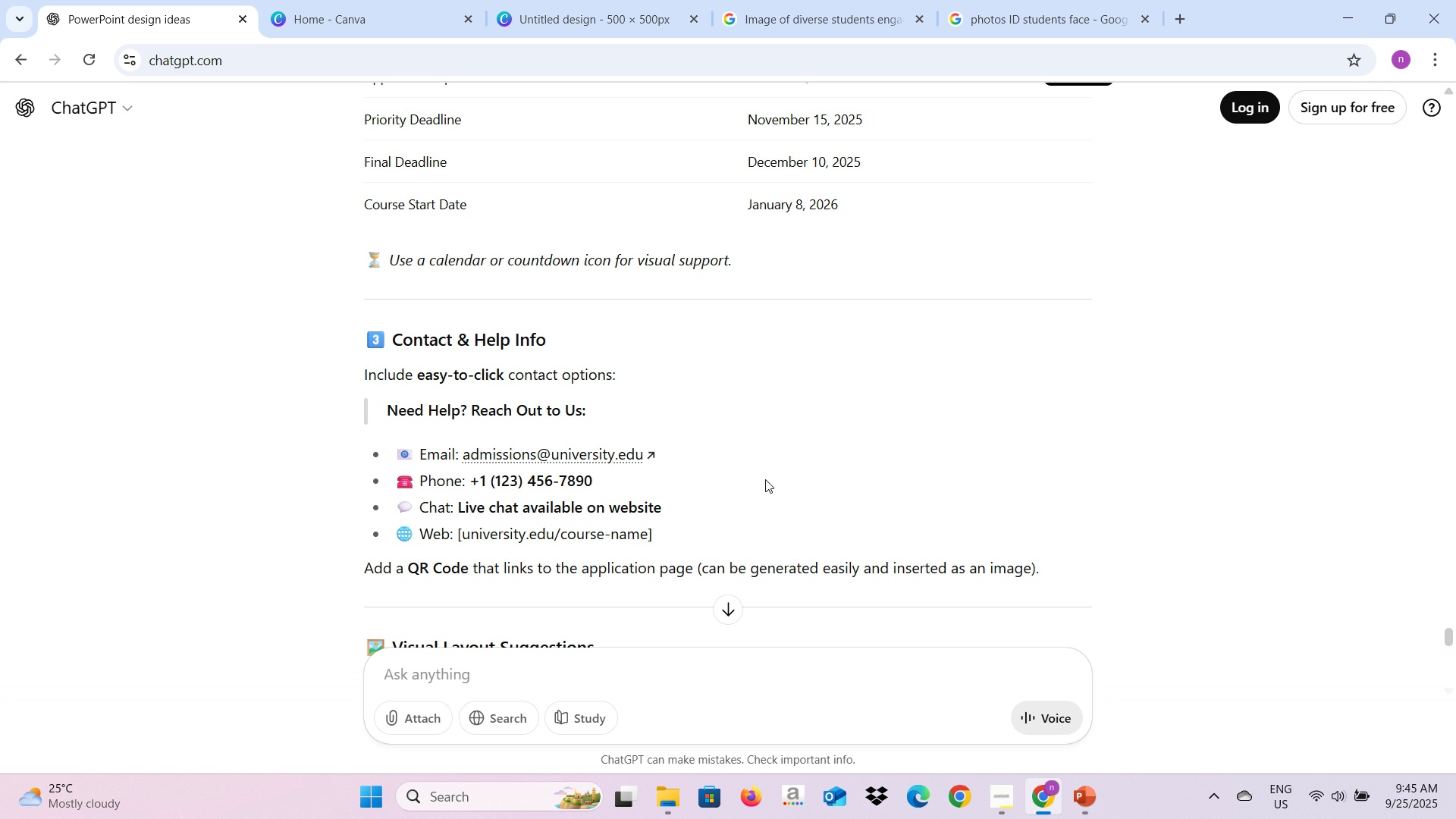 
wait(14.12)
 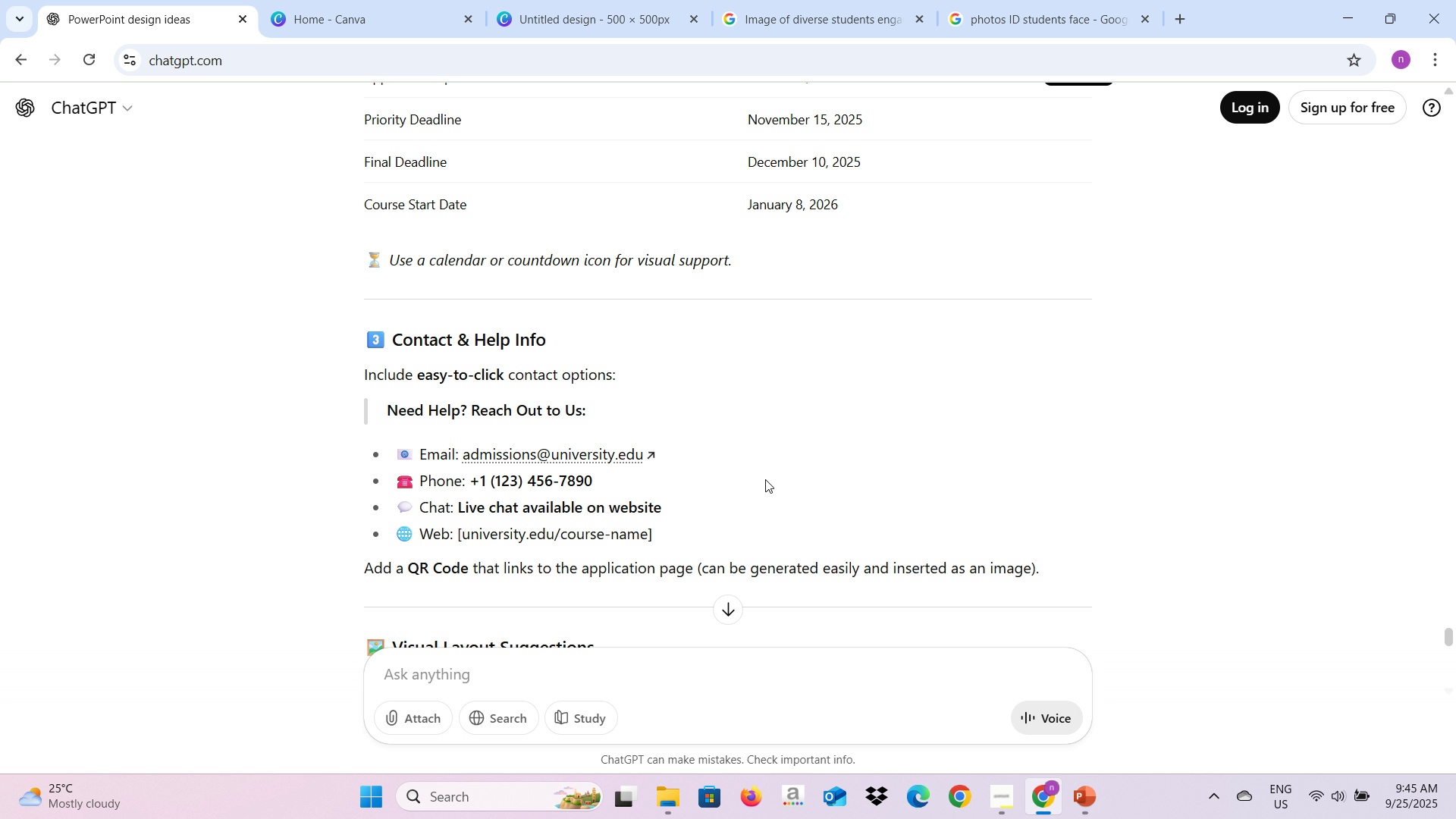 
mouse_move([779, 386])
 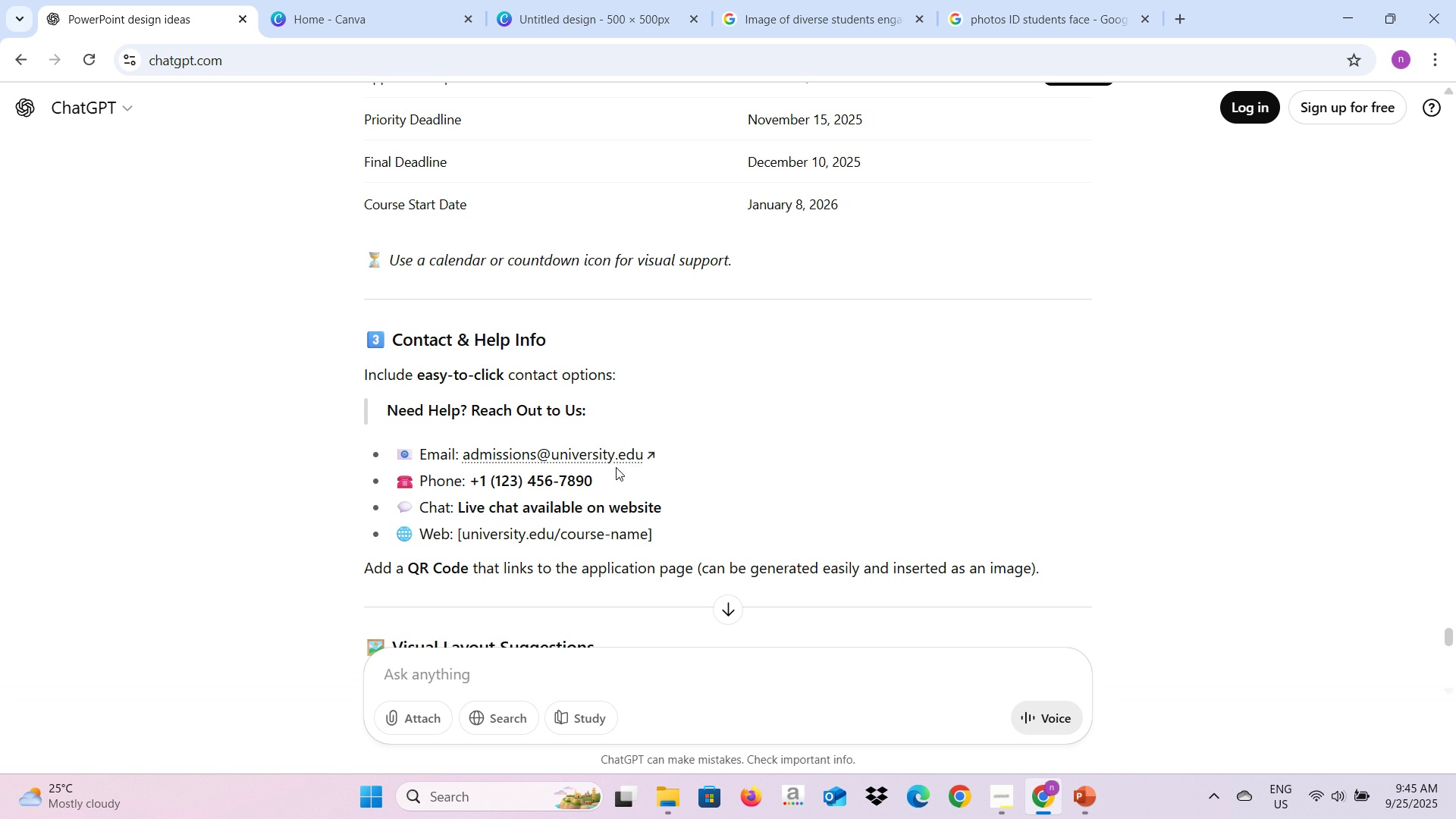 
mouse_move([777, 510])